 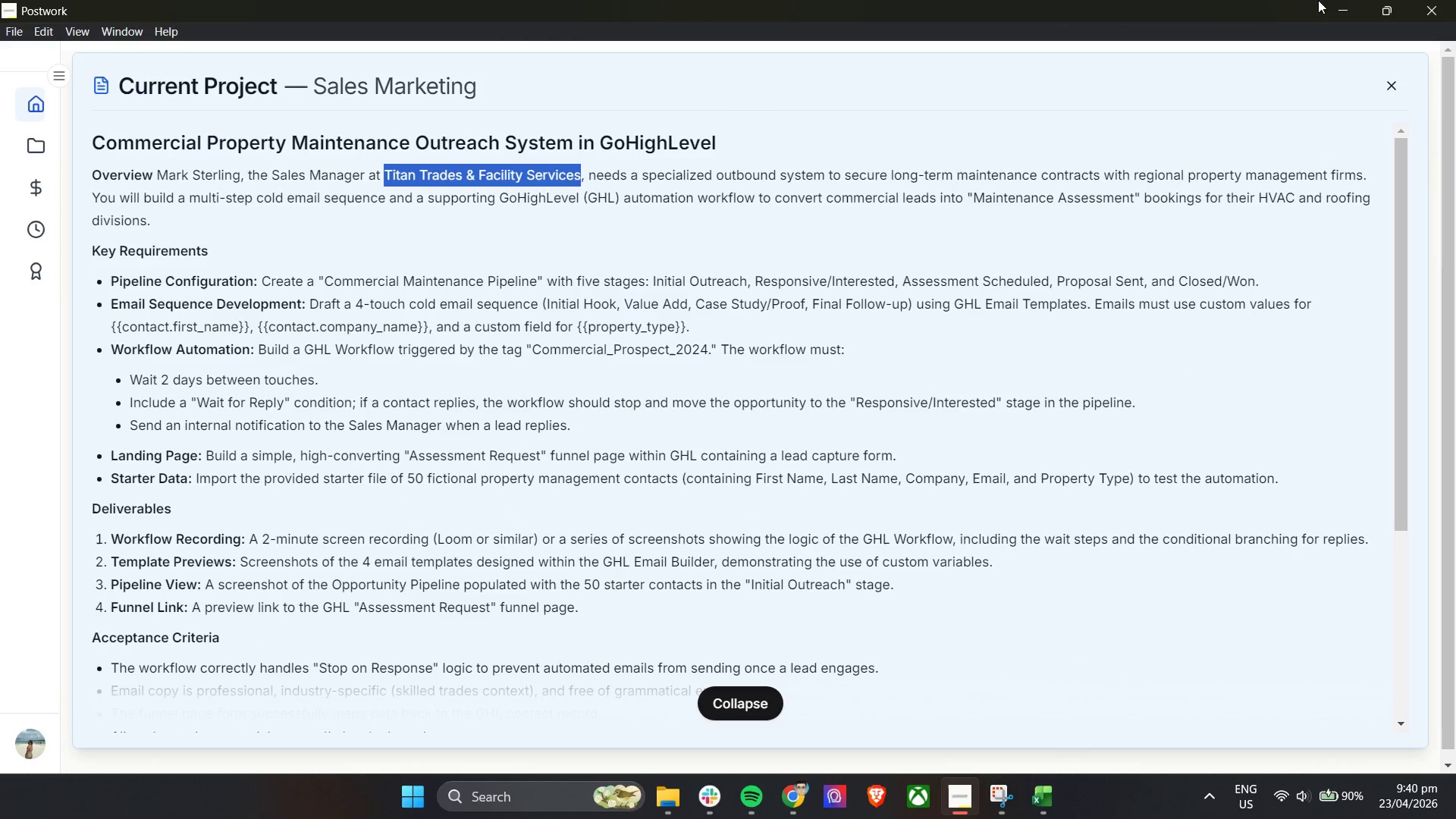 
left_click([674, 469])
 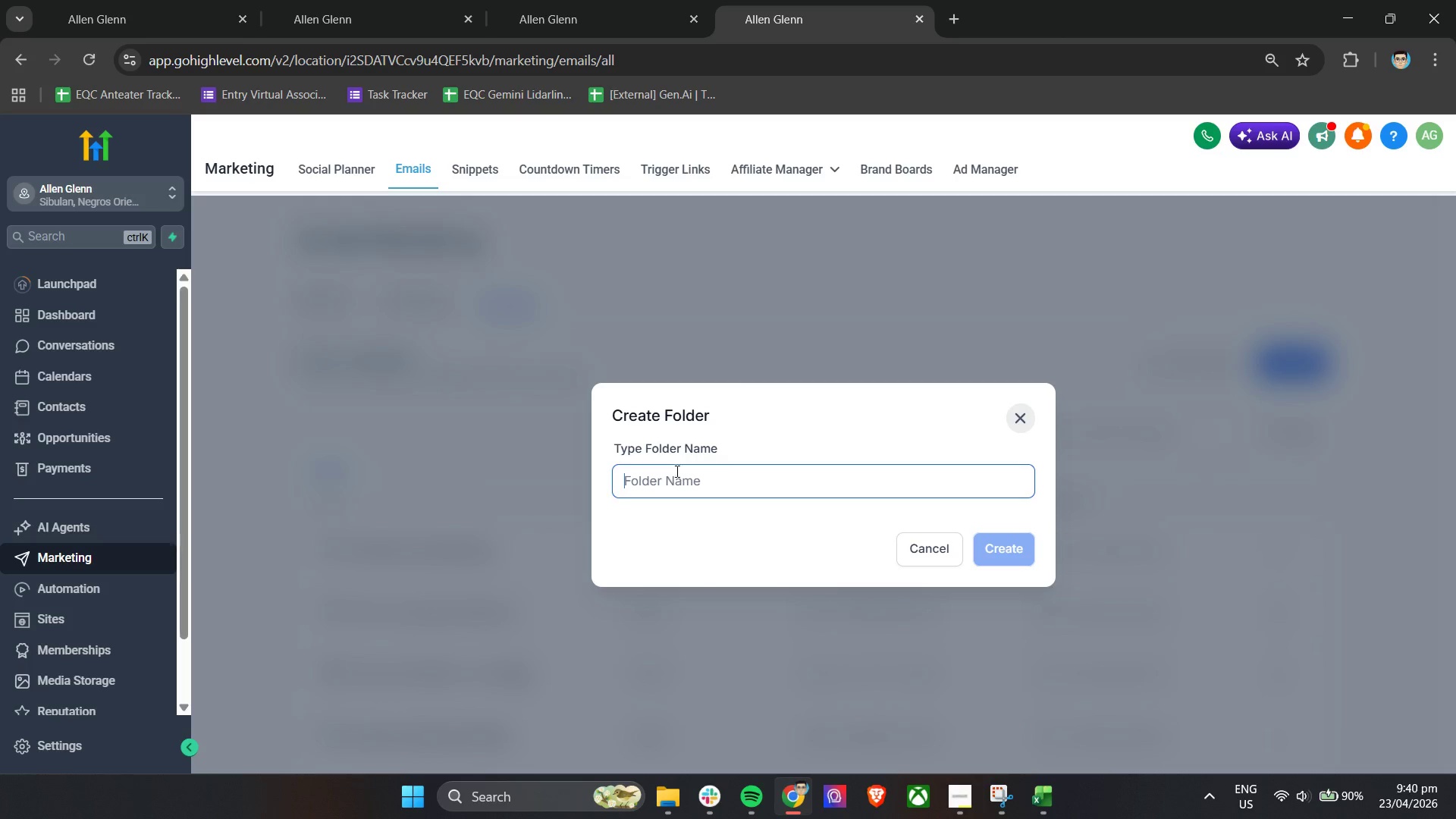 
key(Control+V)
 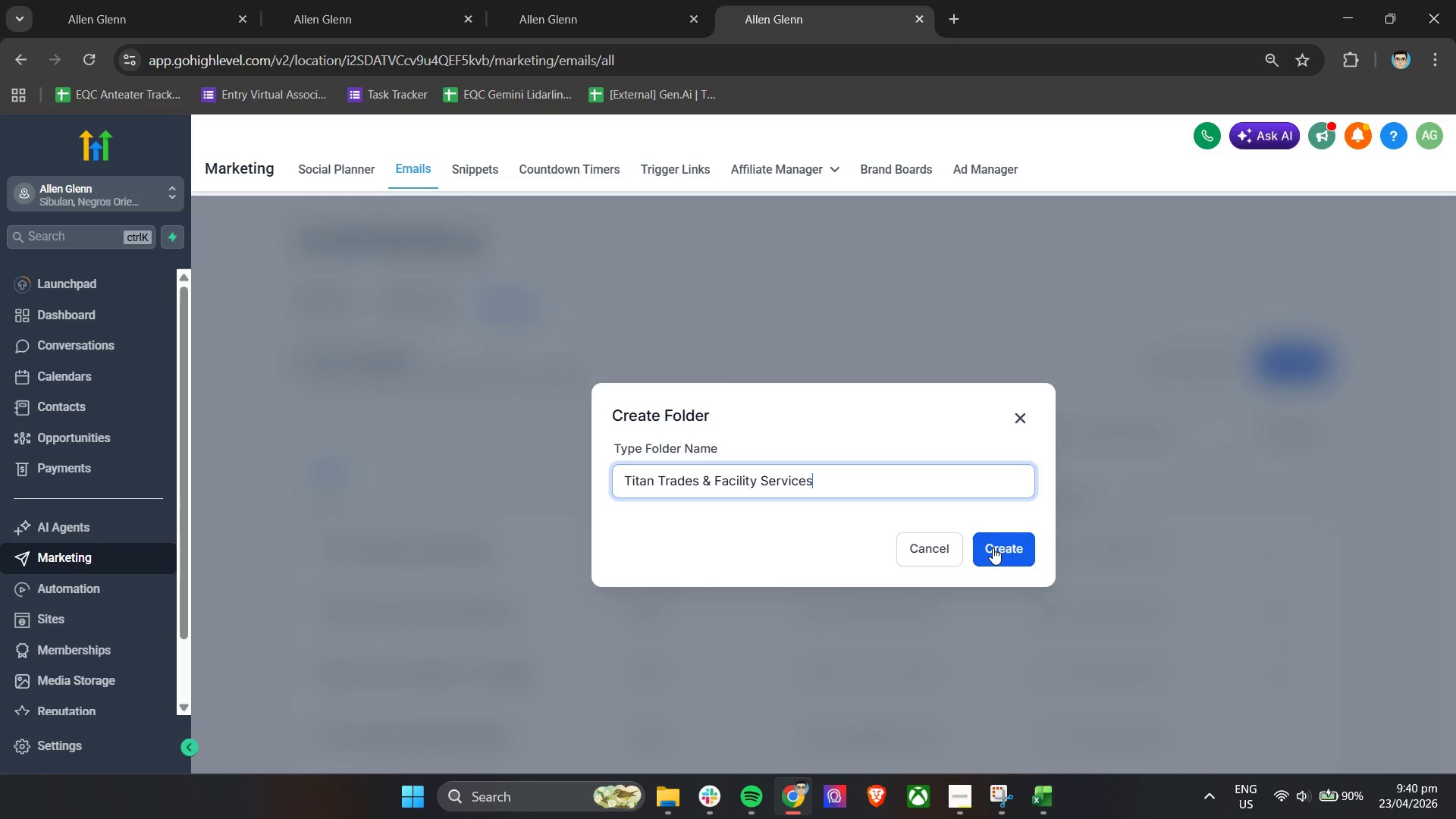 
left_click([997, 548])
 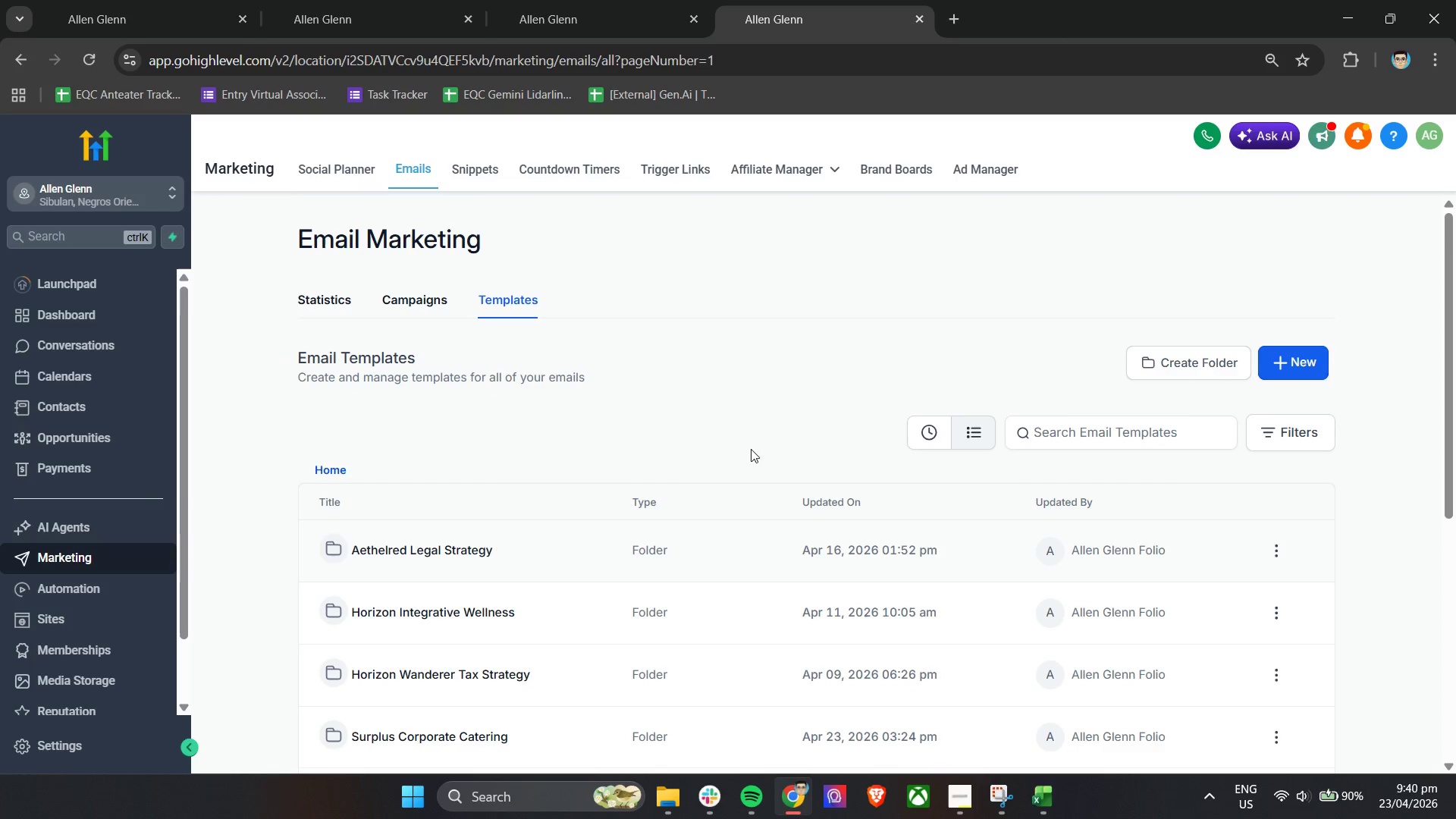 
scroll: coordinate [621, 468], scroll_direction: down, amount: 8.0
 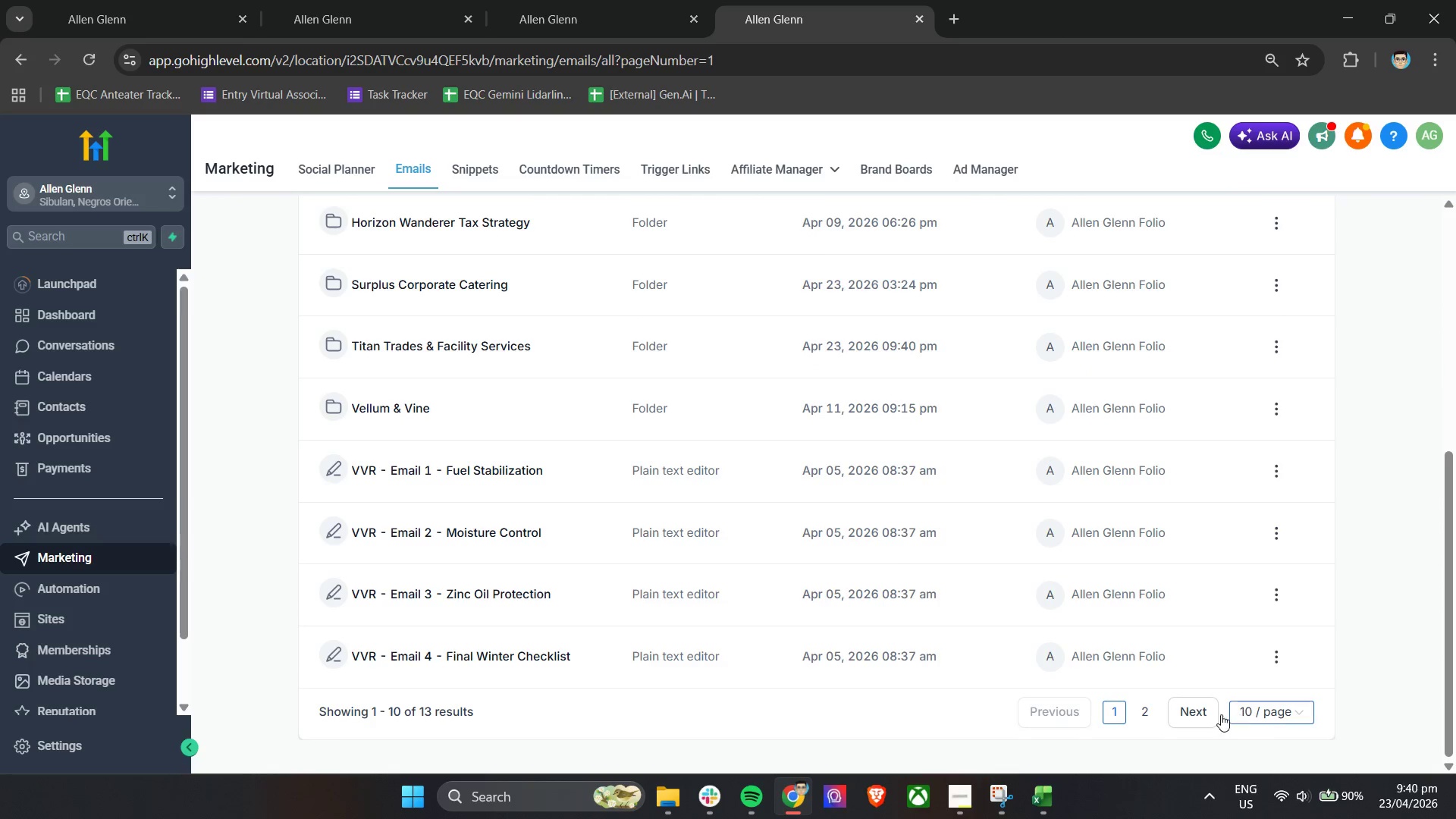 
left_click([1172, 709])
 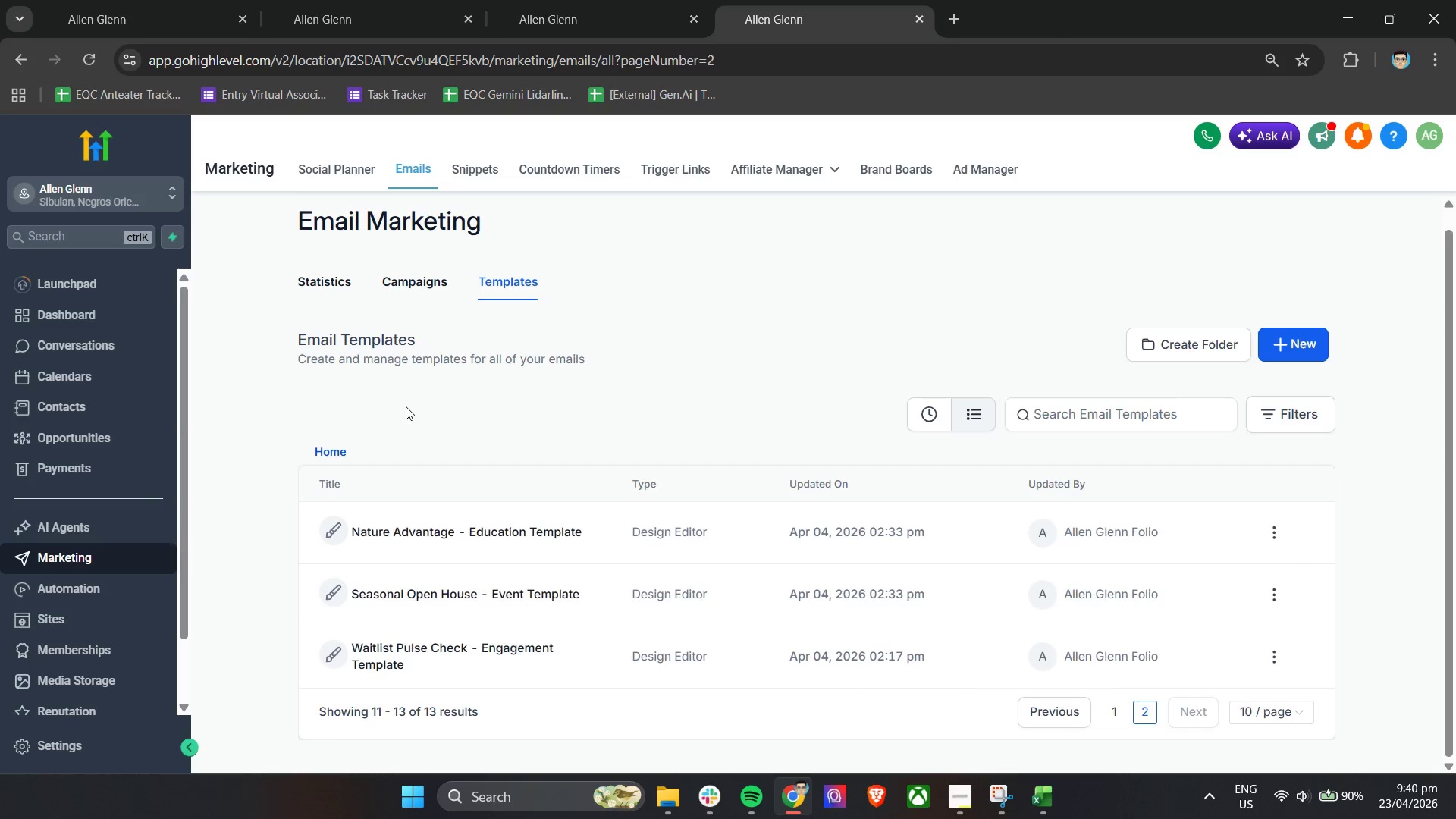 
scroll: coordinate [494, 475], scroll_direction: down, amount: 4.0
 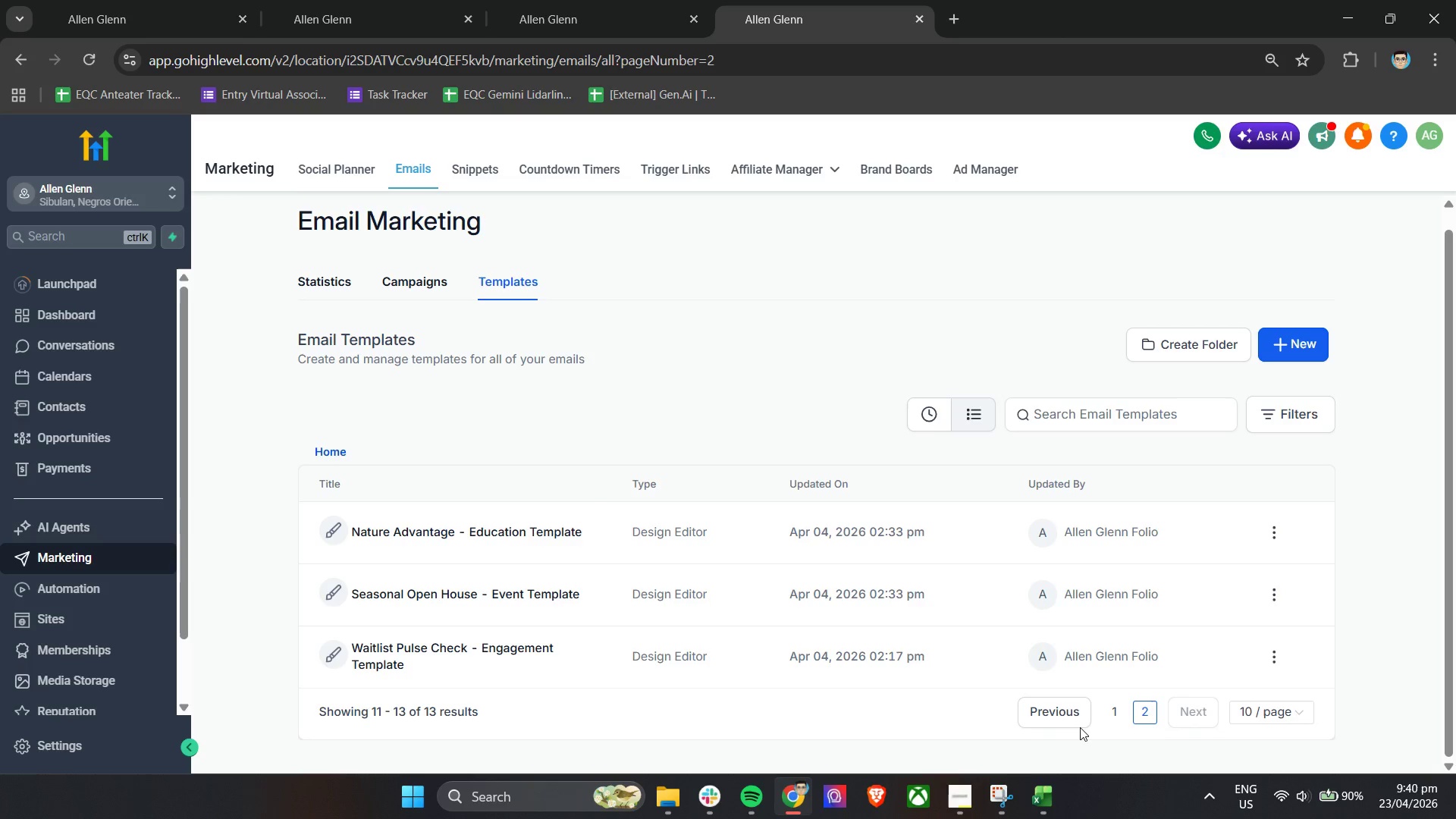 
left_click([1064, 714])
 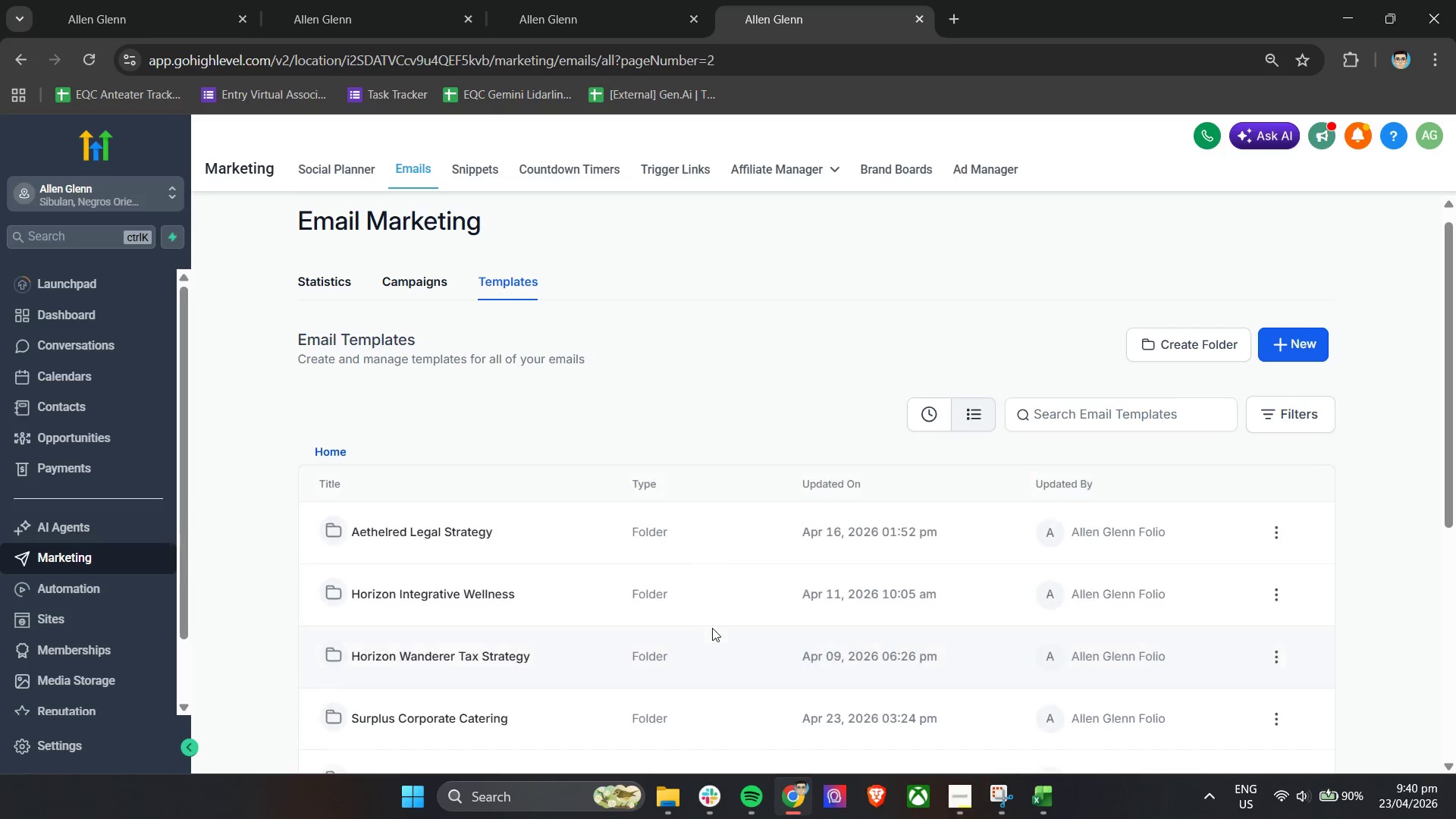 
scroll: coordinate [712, 628], scroll_direction: down, amount: 5.0
 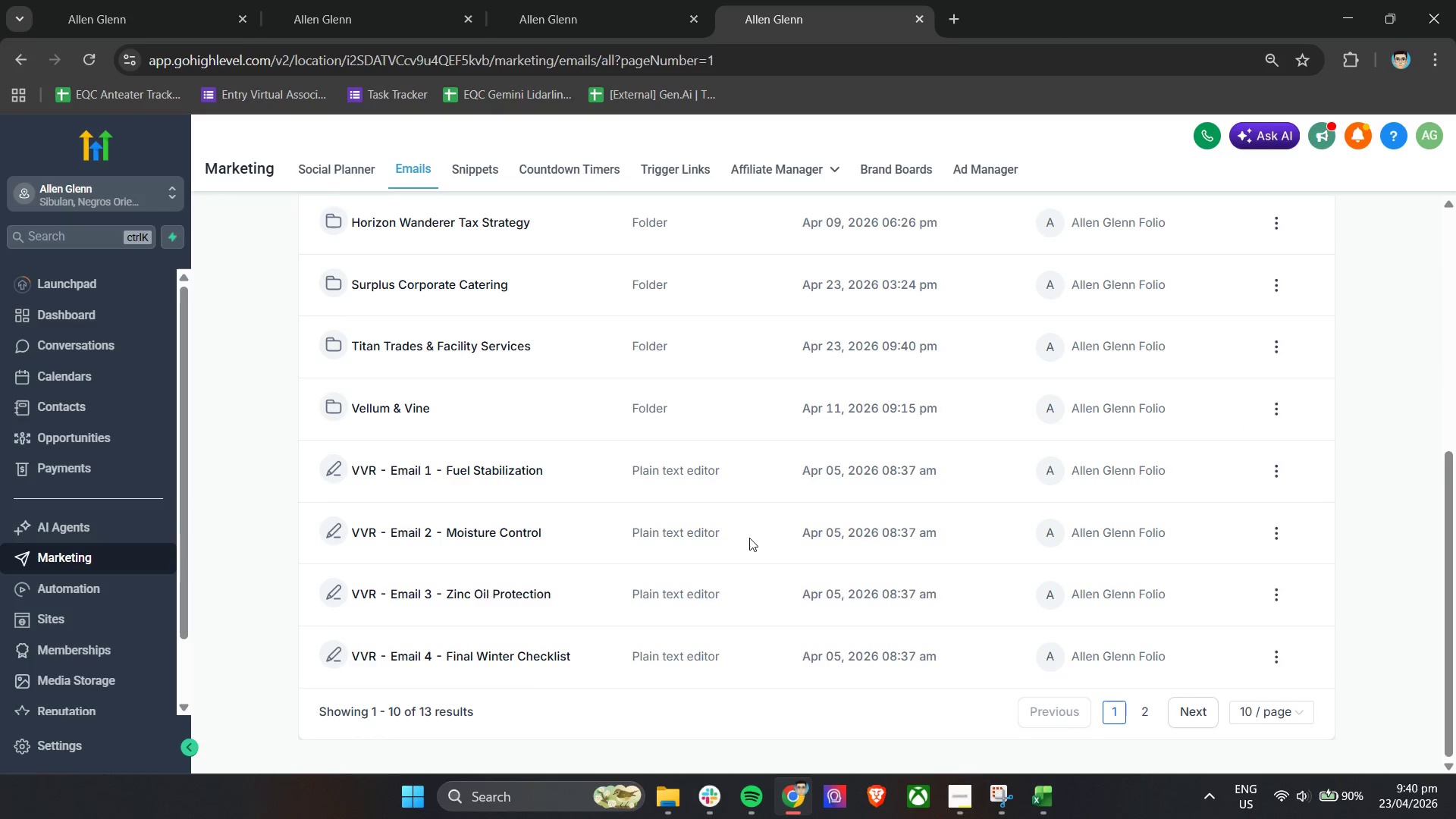 
left_click([391, 346])
 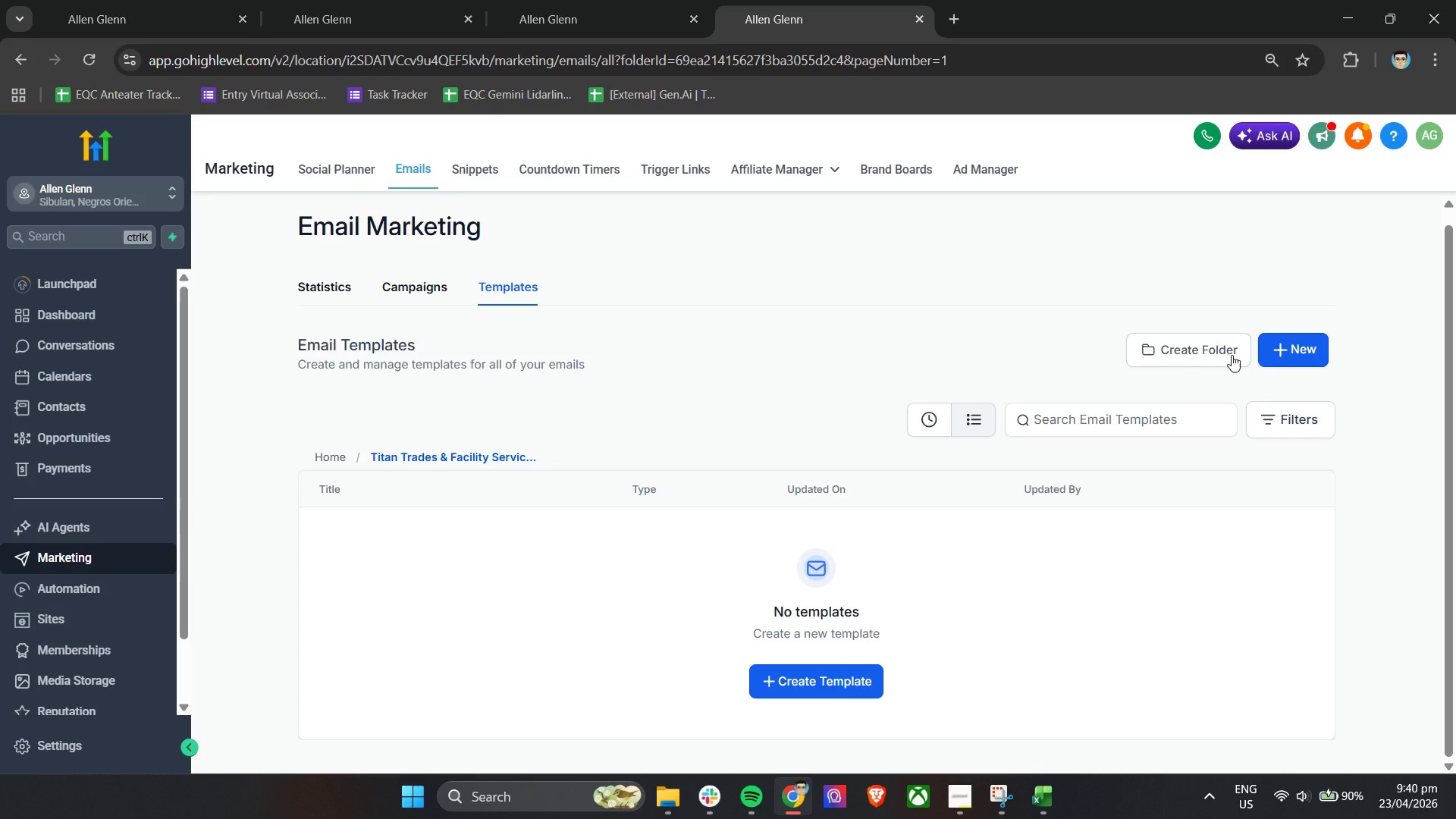 
wait(15.8)
 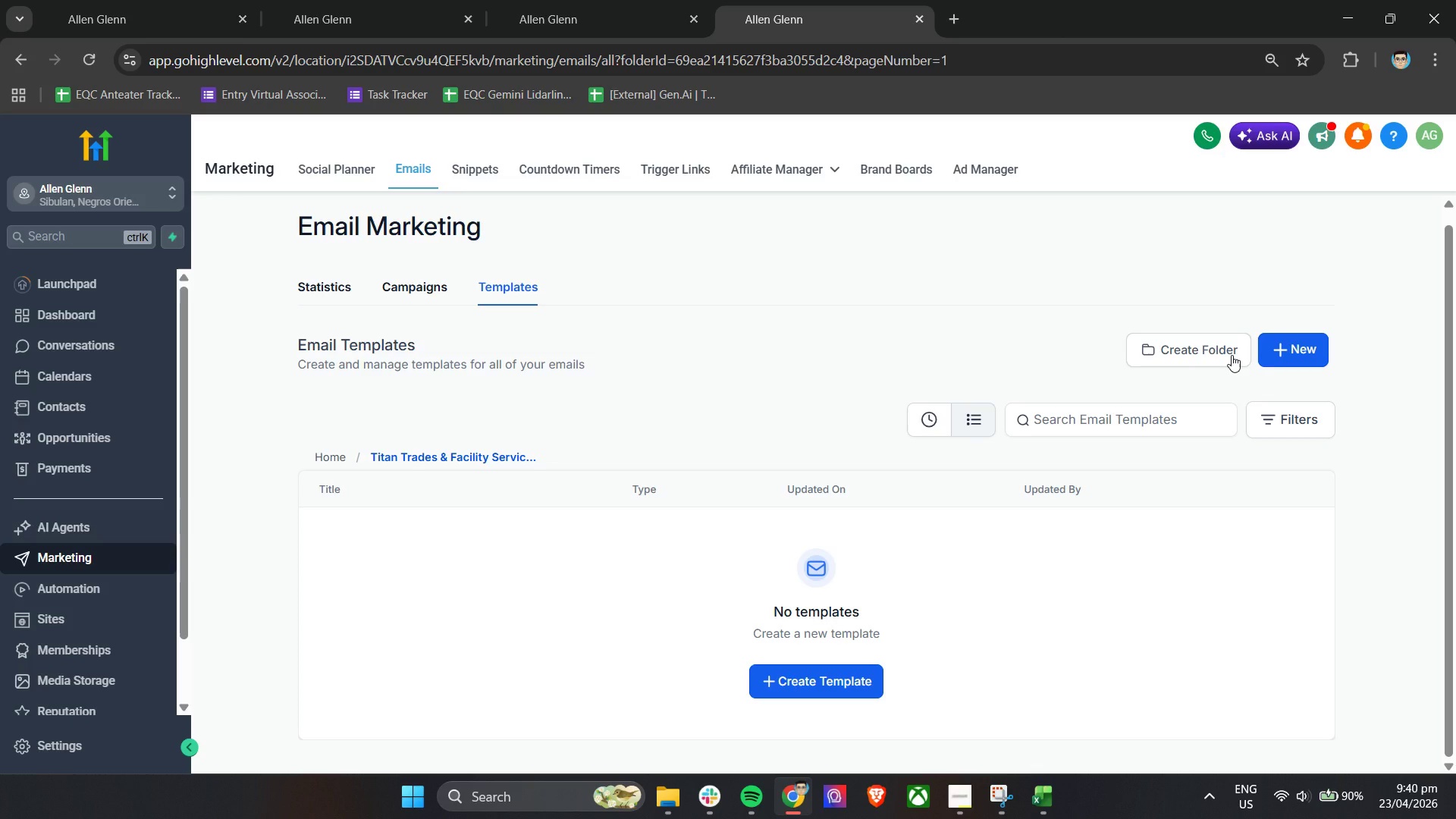 
left_click([1241, 275])
 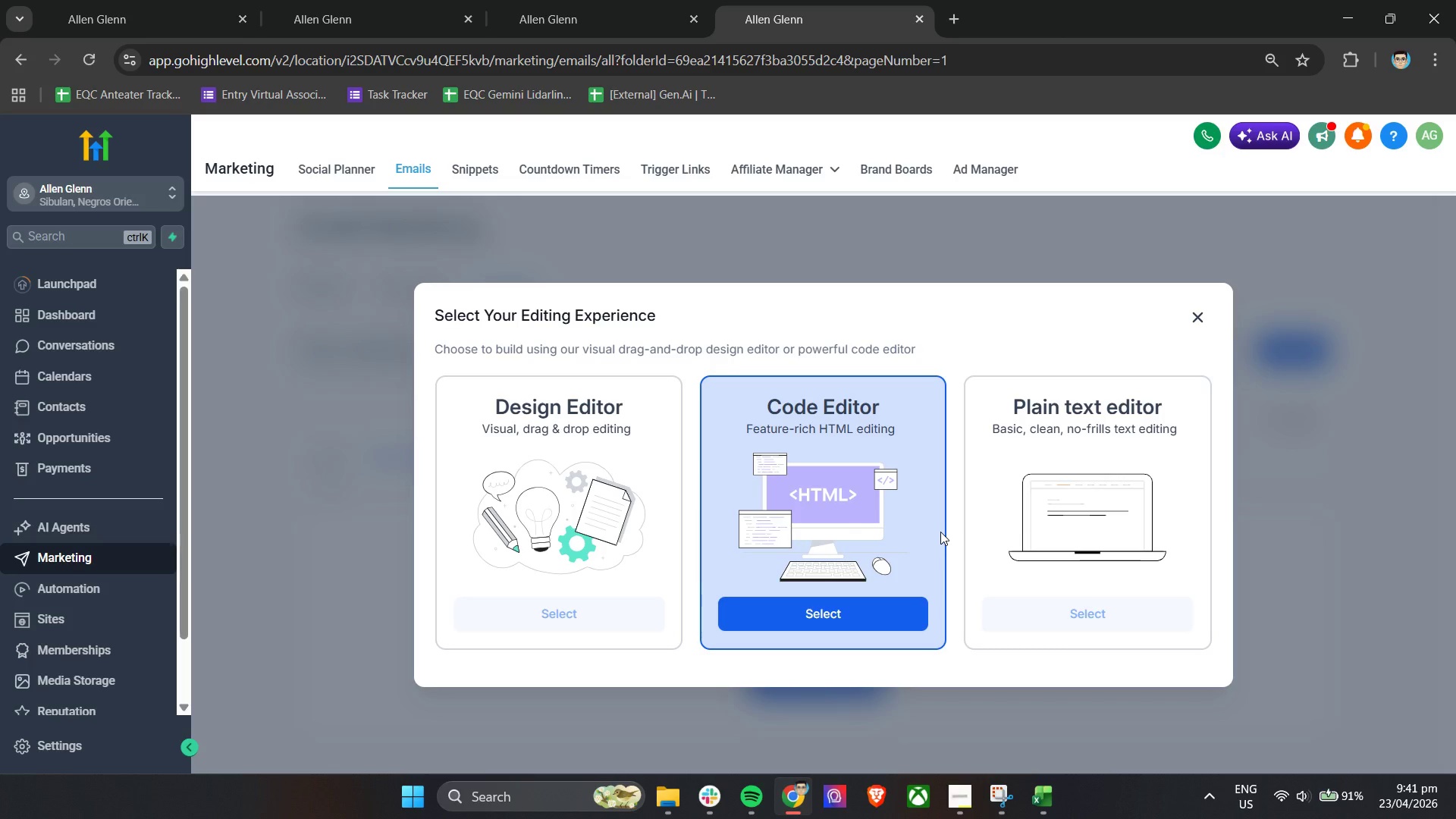 
wait(53.67)
 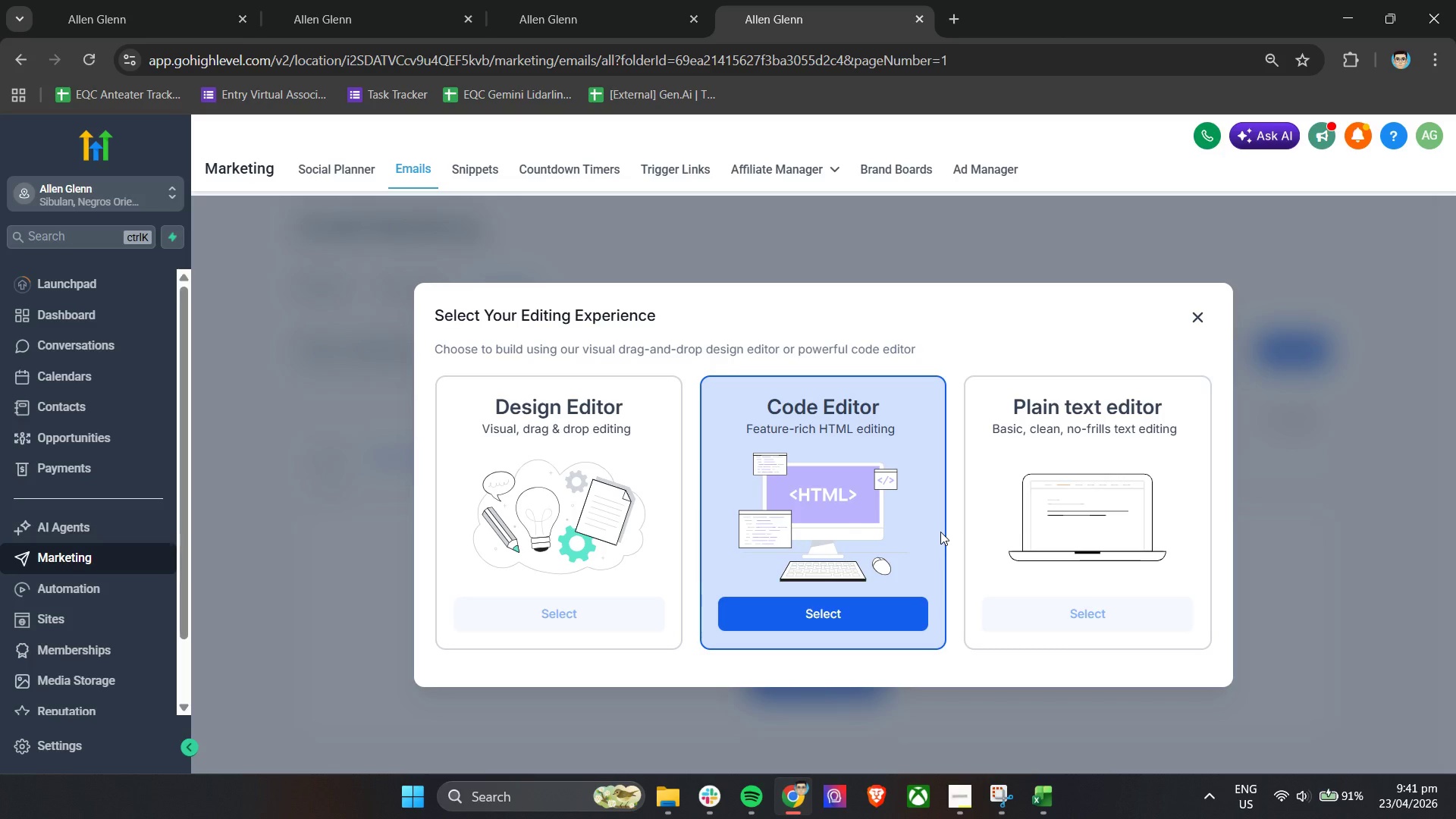 
left_click([1100, 614])
 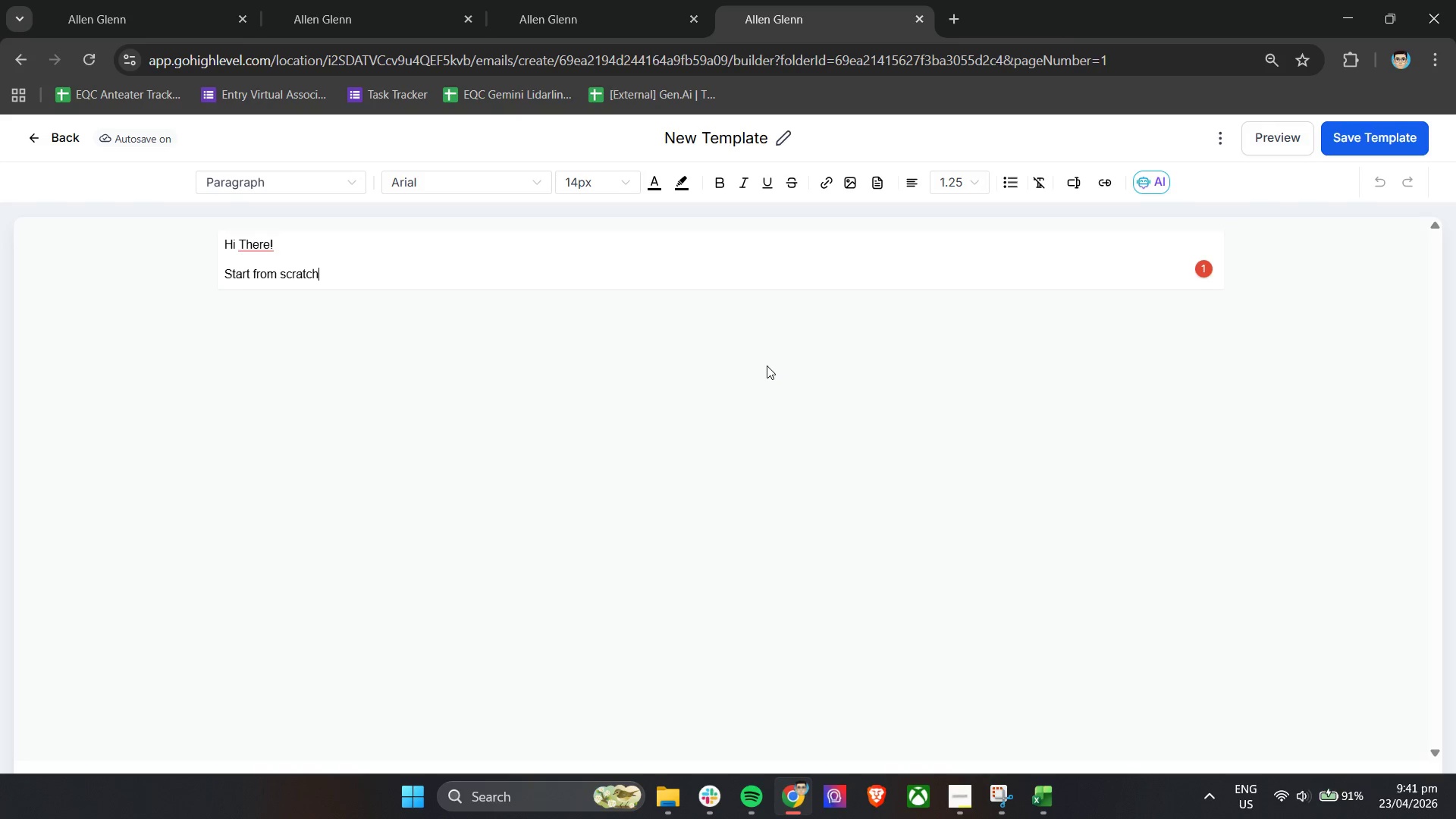 
wait(21.19)
 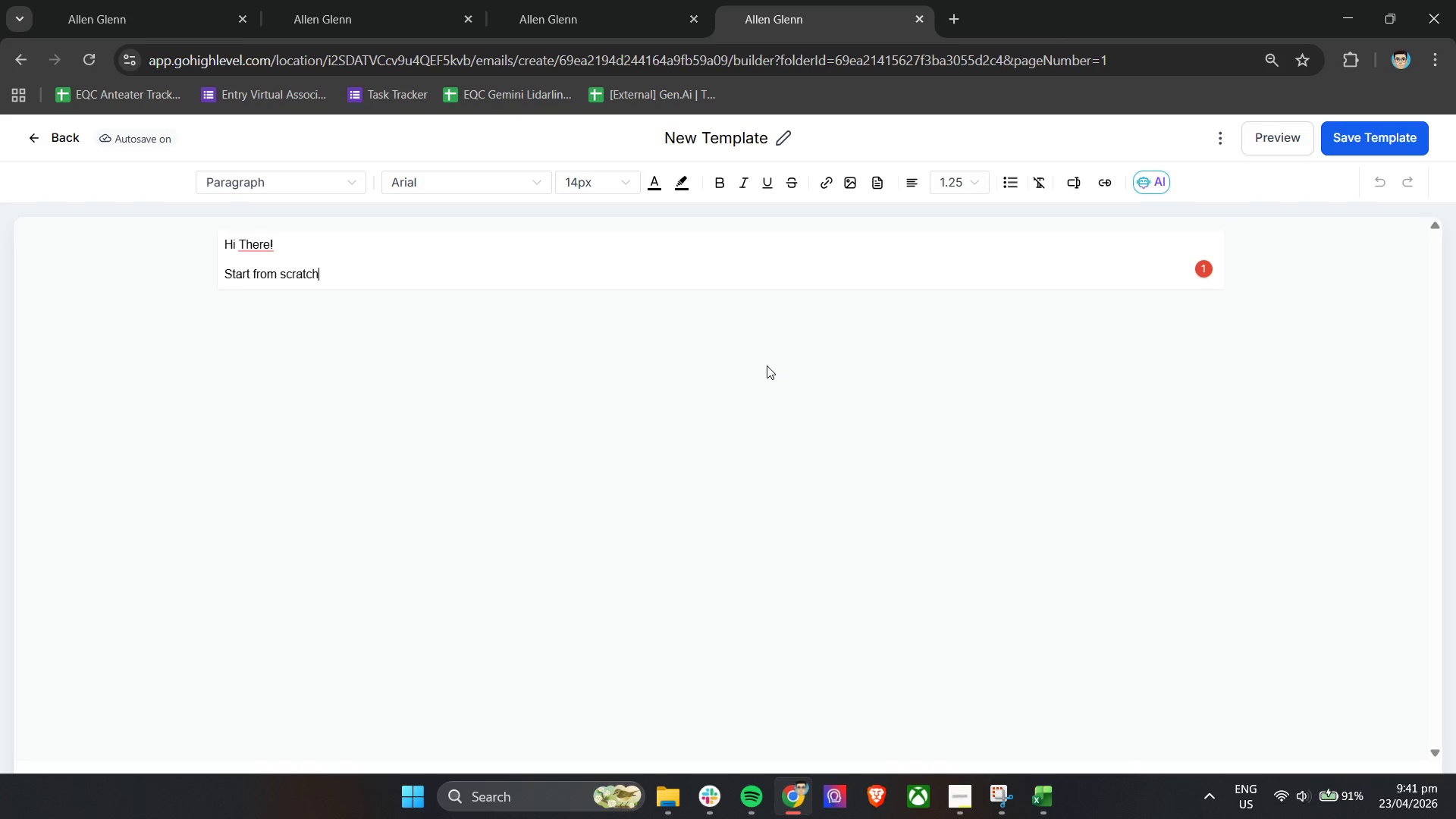 
double_click([428, 275])
 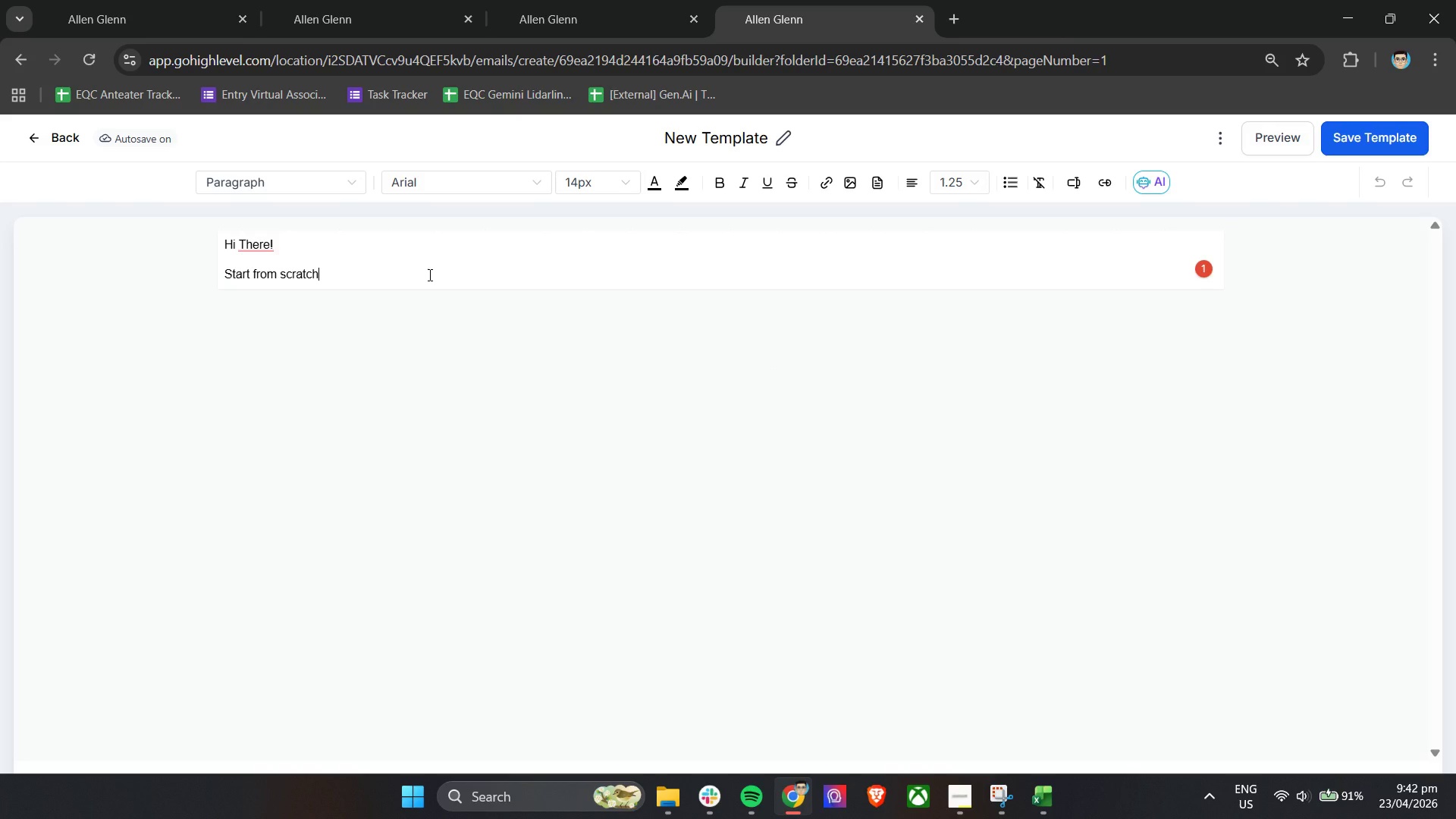 
triple_click([428, 275])
 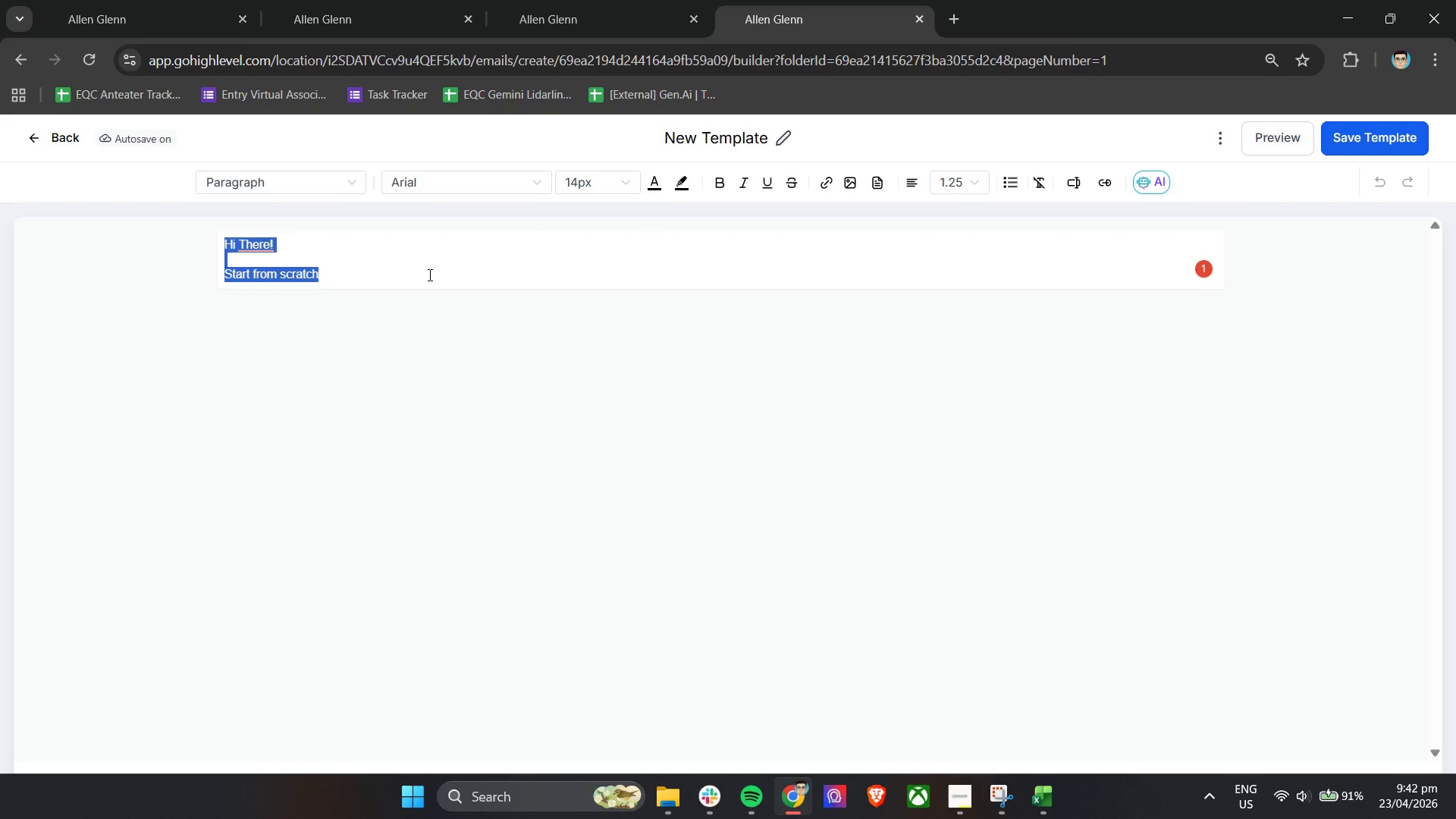 
triple_click([428, 275])
 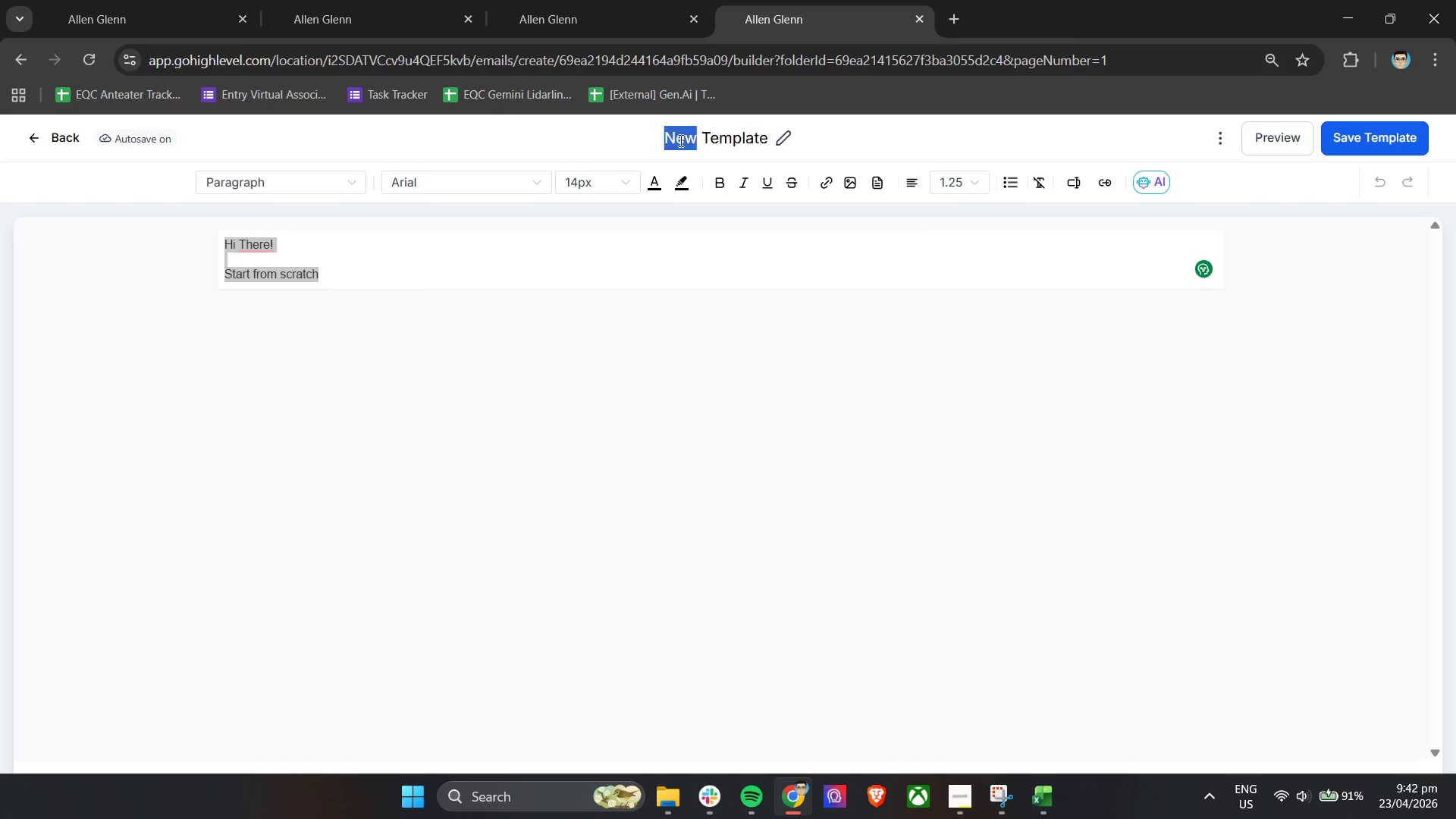 
triple_click([679, 140])
 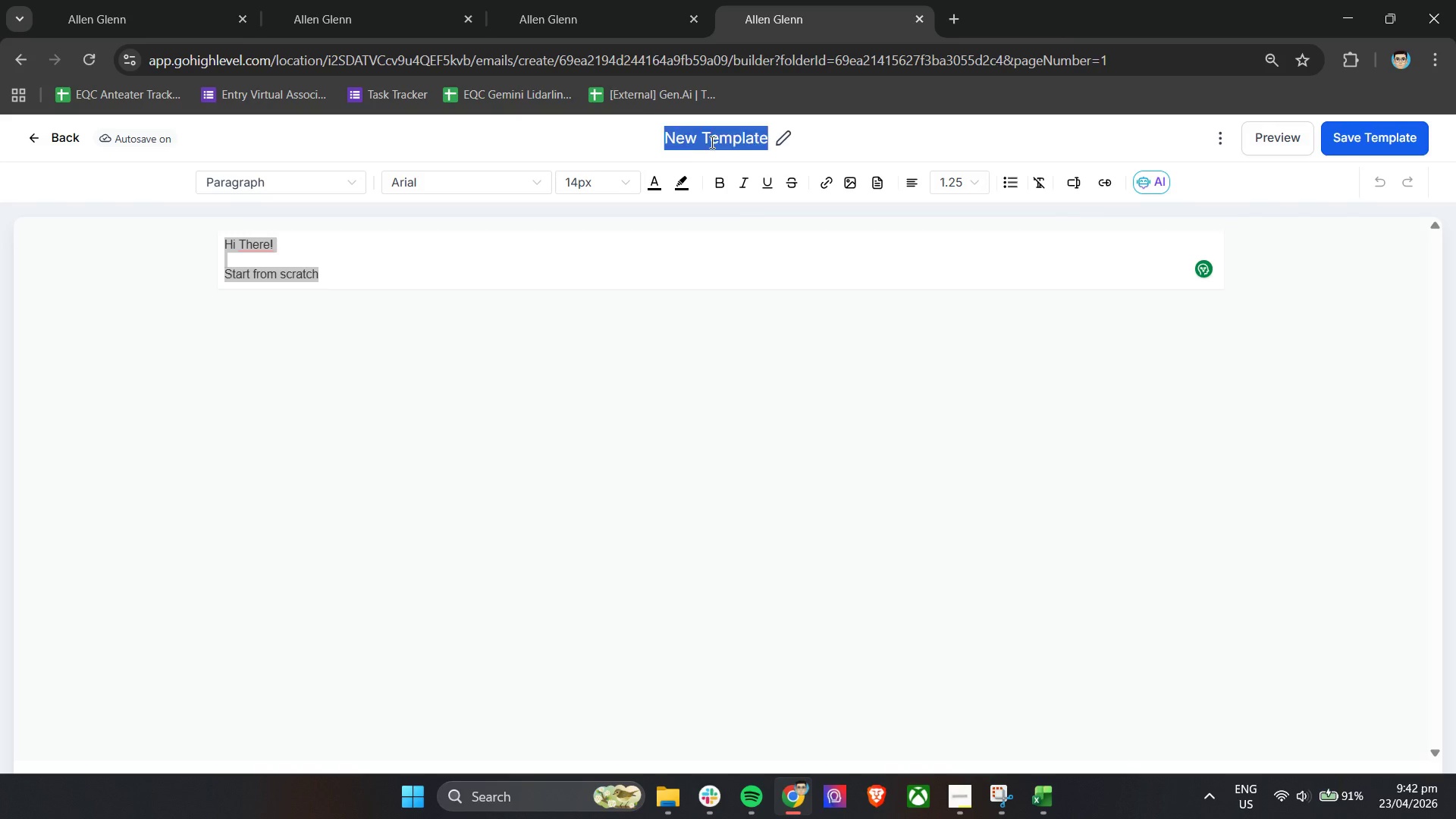 
triple_click([711, 142])
 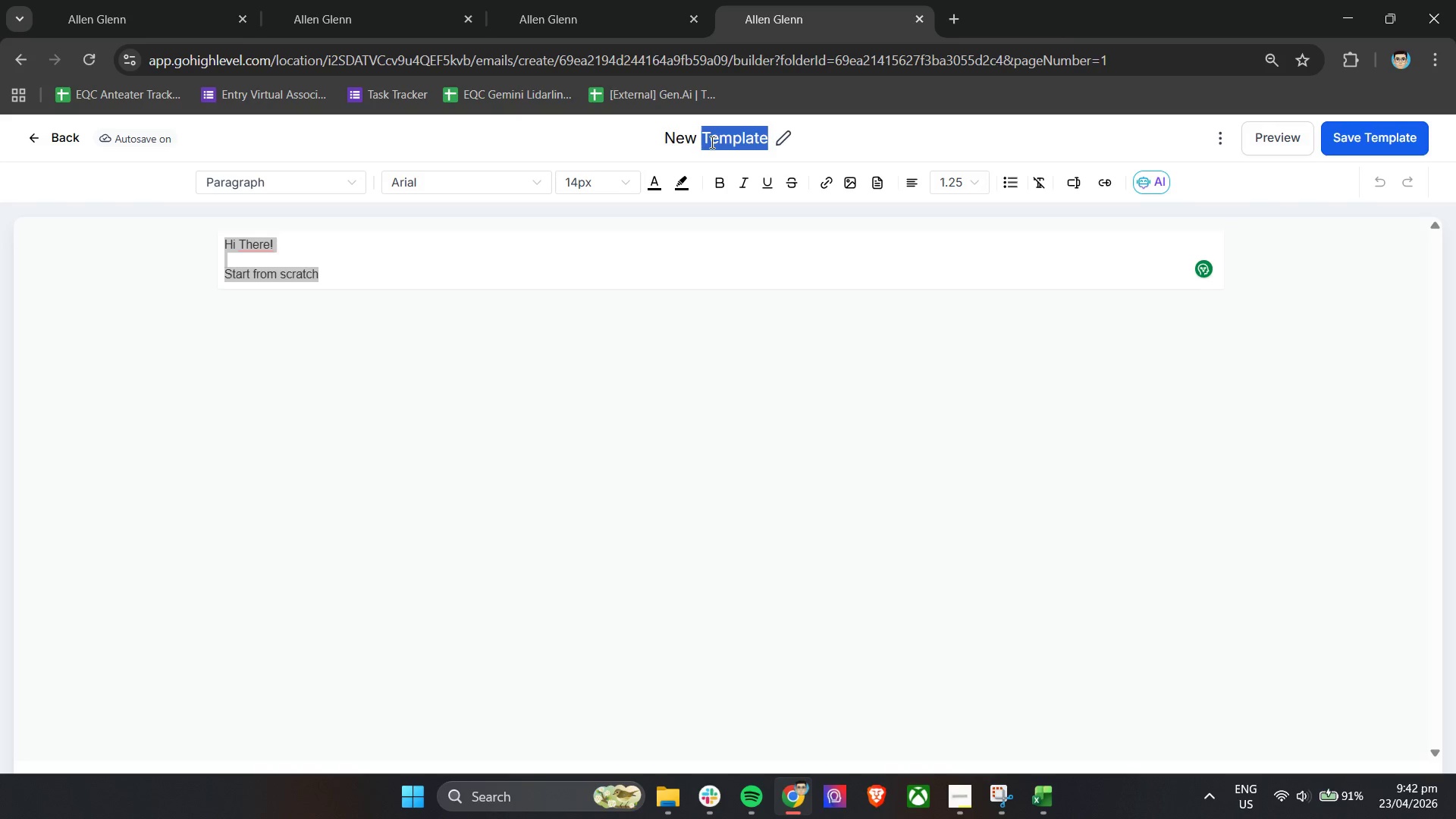 
triple_click([711, 142])
 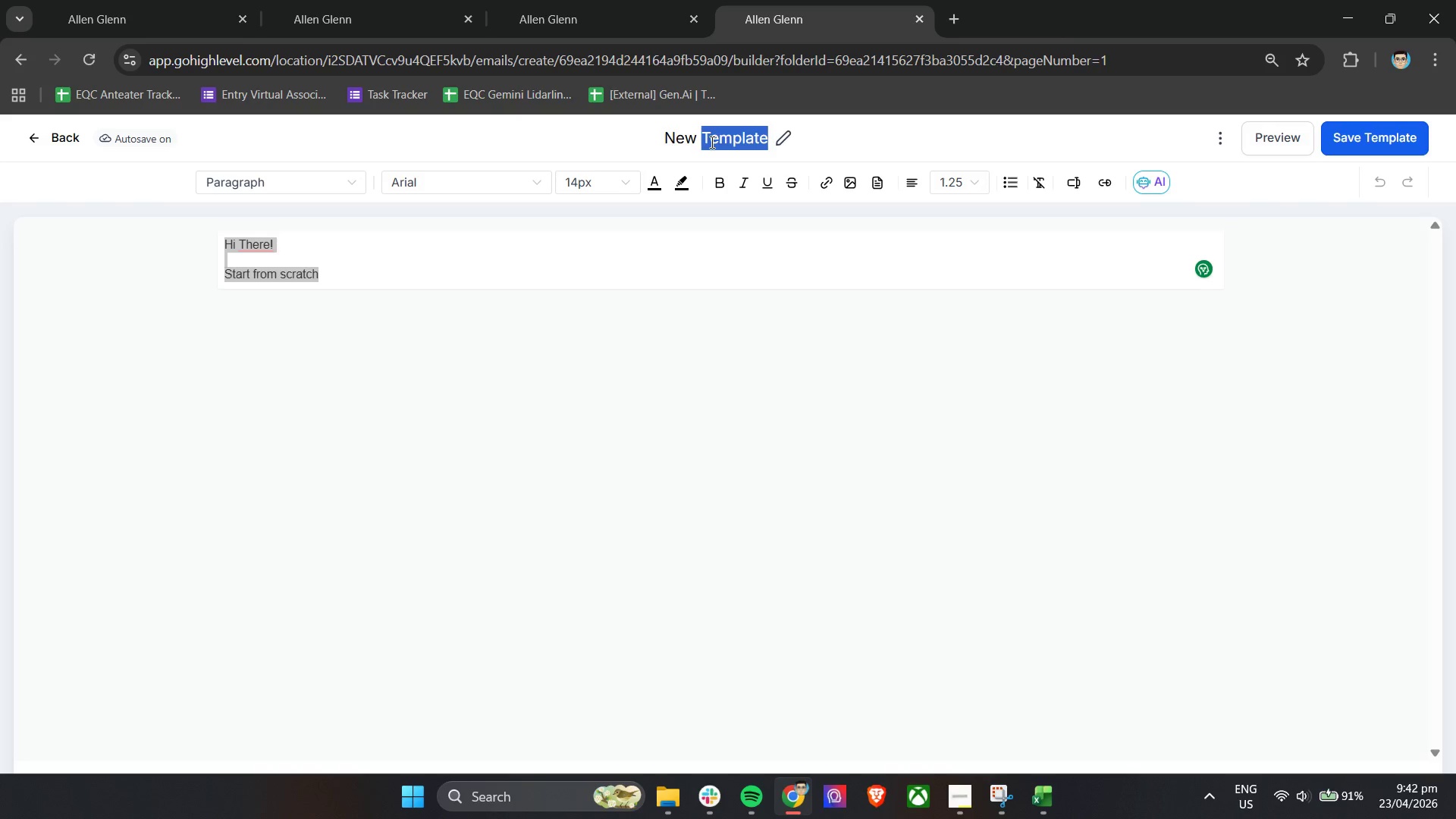 
triple_click([711, 142])
 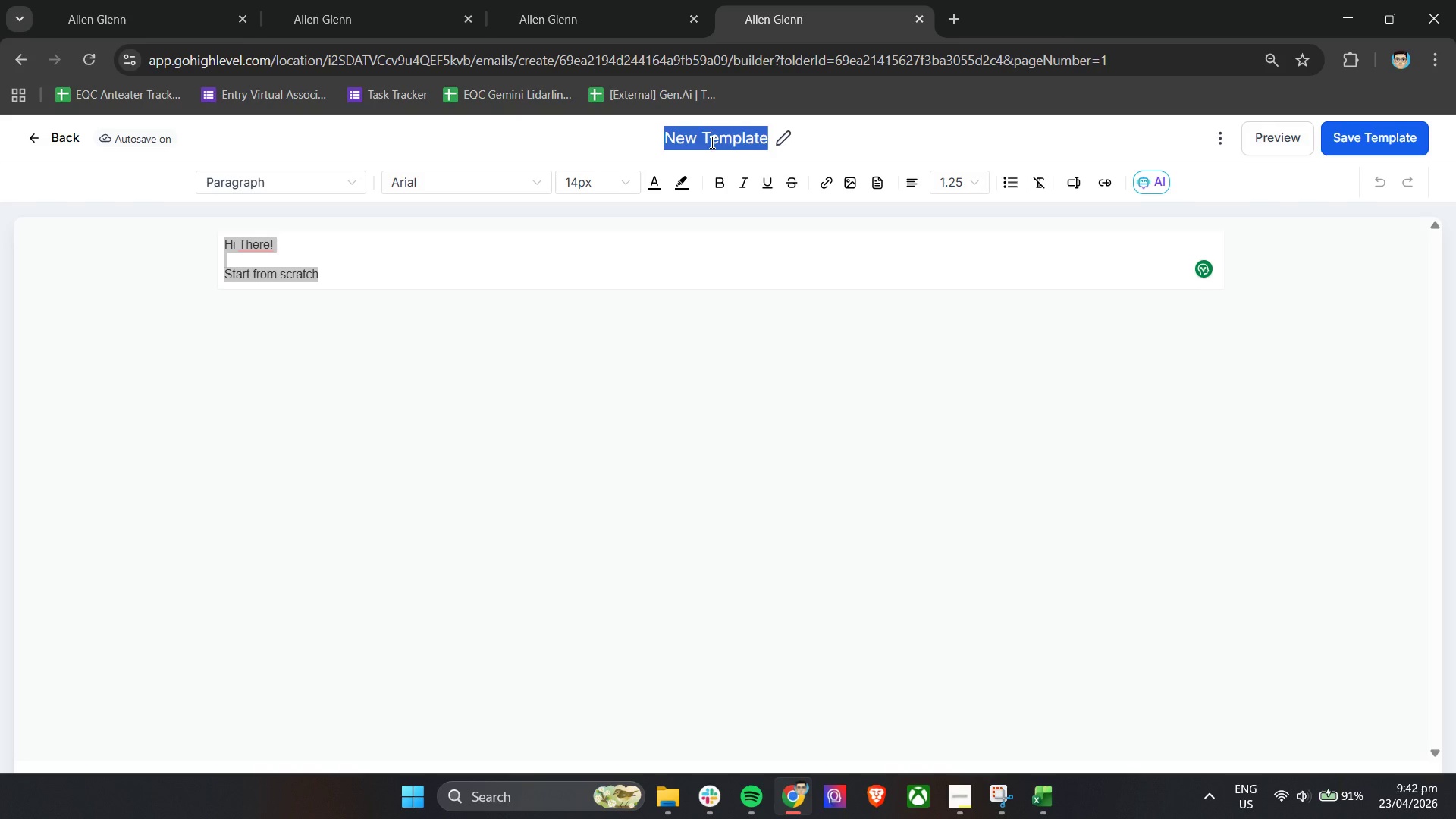 
type(01 - )
key(Backspace)
key(Backspace)
key(Backspace)
key(Backspace)
key(Backspace)
type(Email 1)
 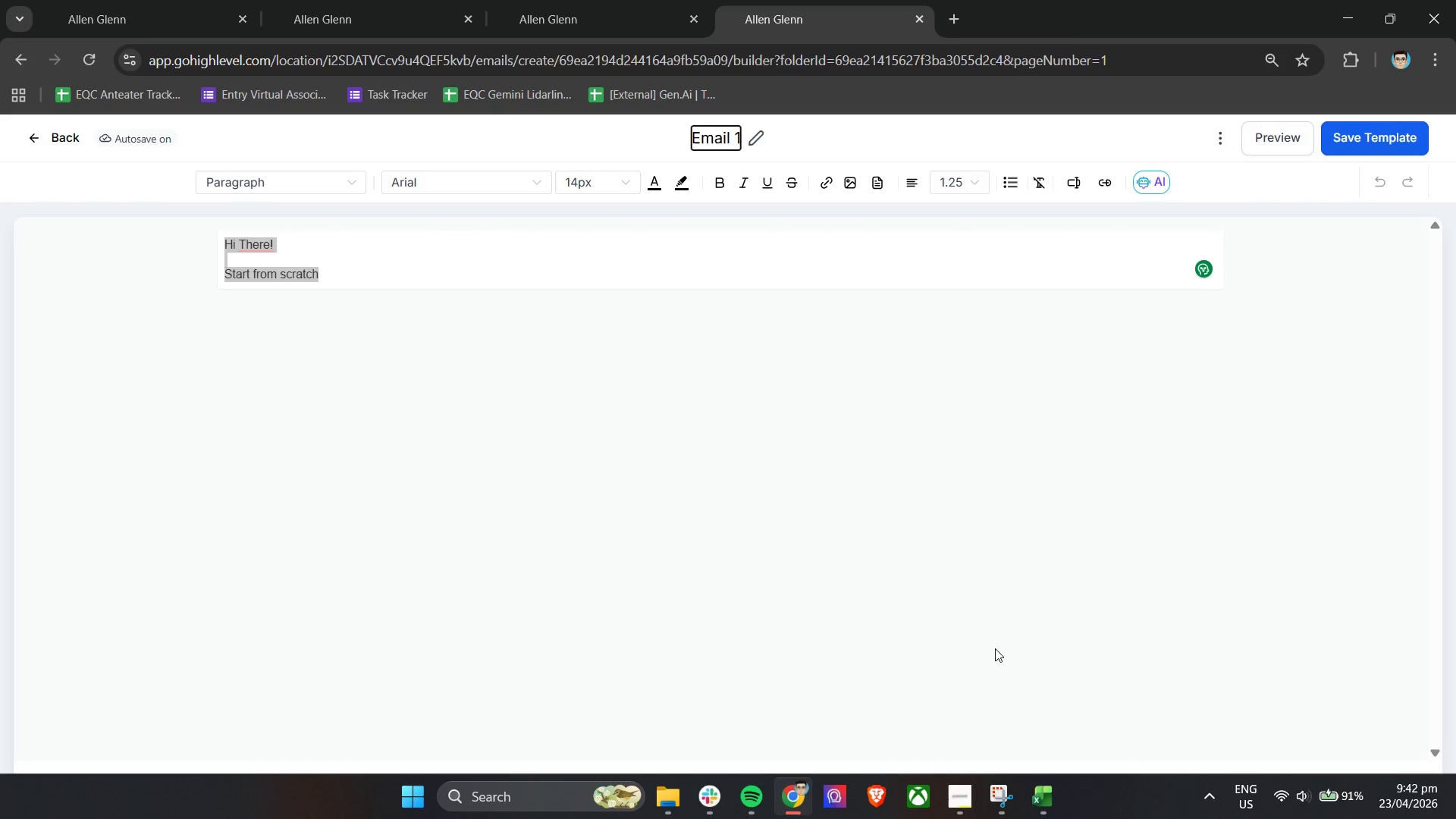 